 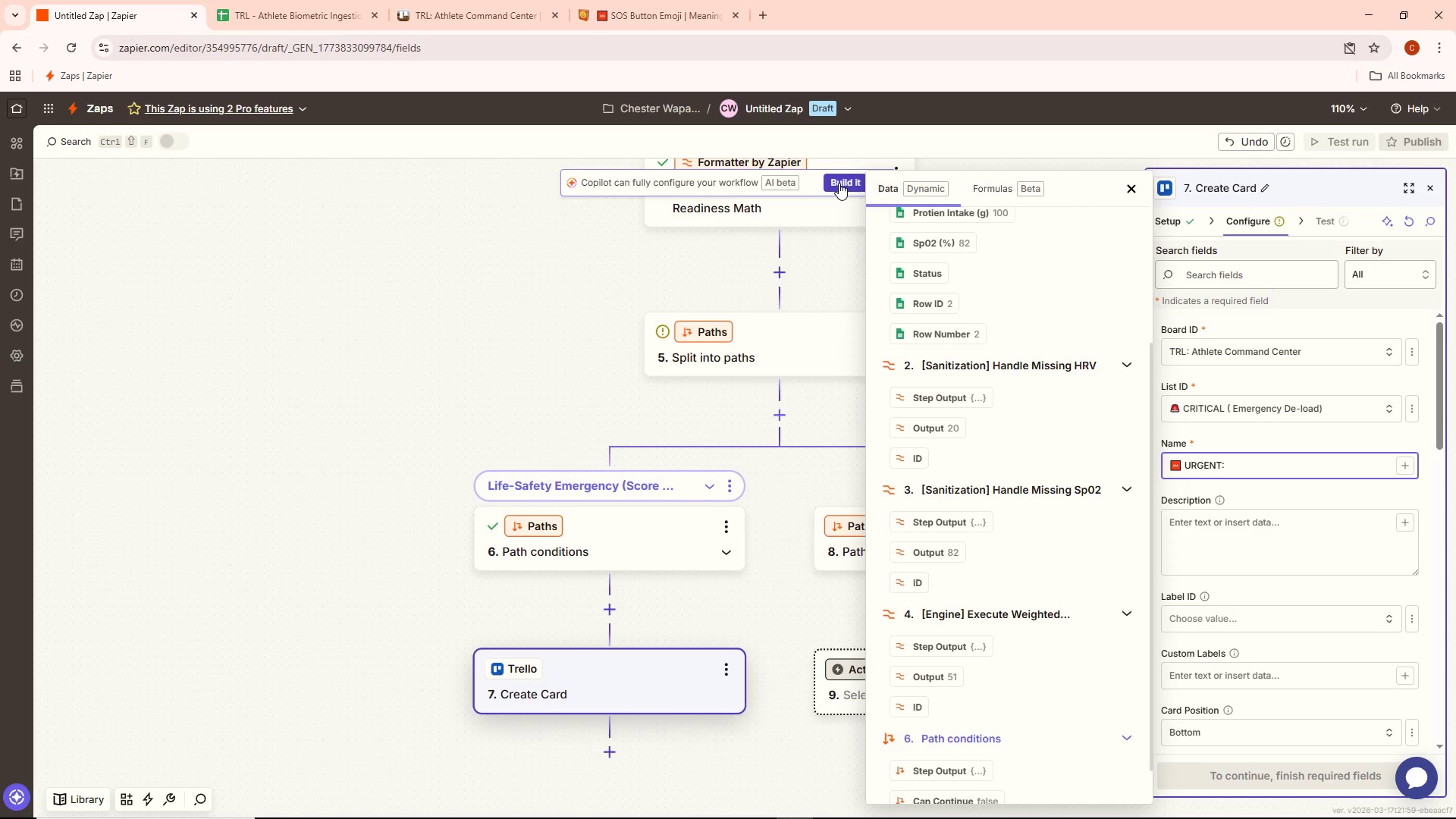 
scroll: coordinate [997, 297], scroll_direction: up, amount: 7.0
 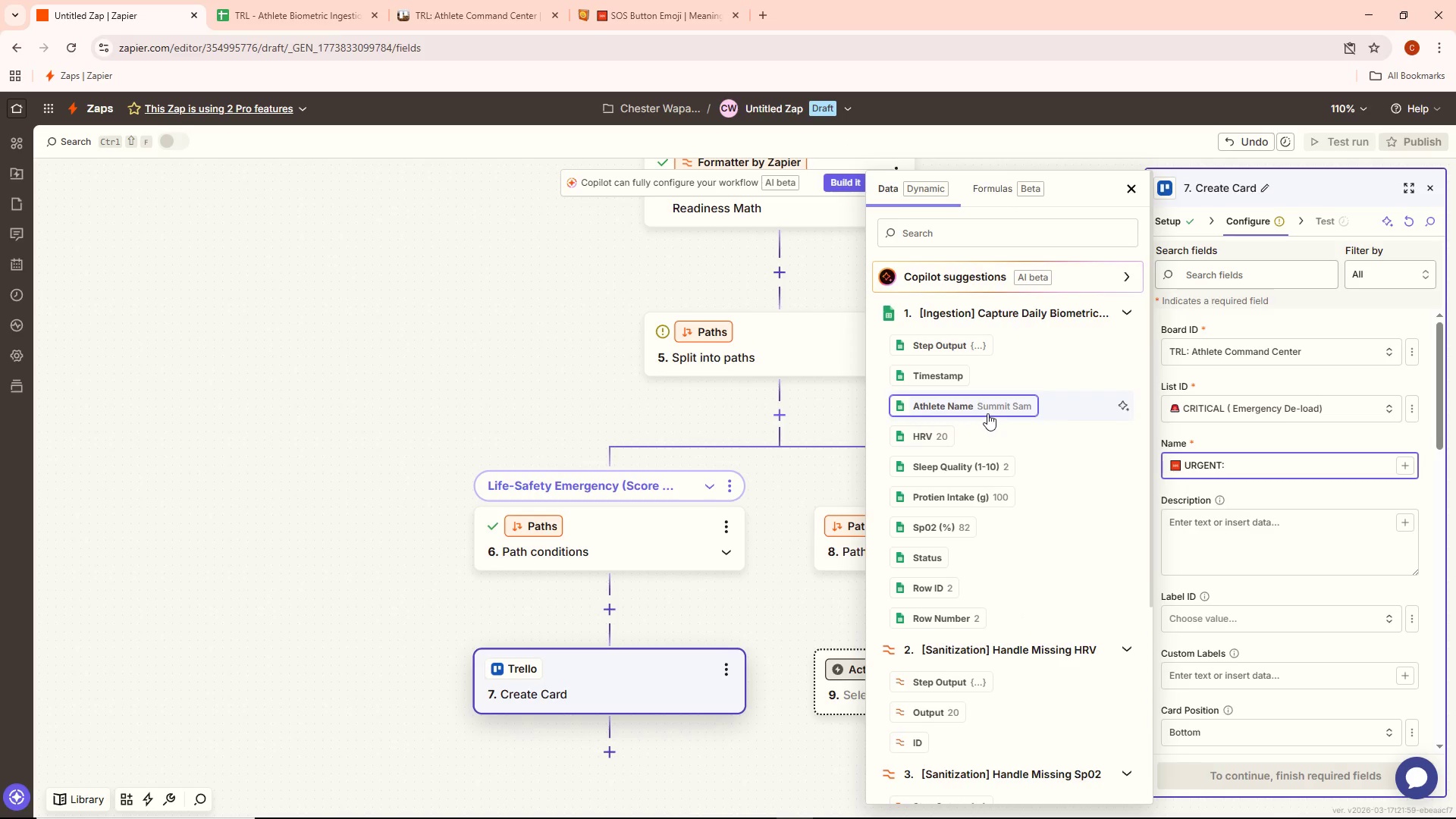 
left_click([987, 412])
 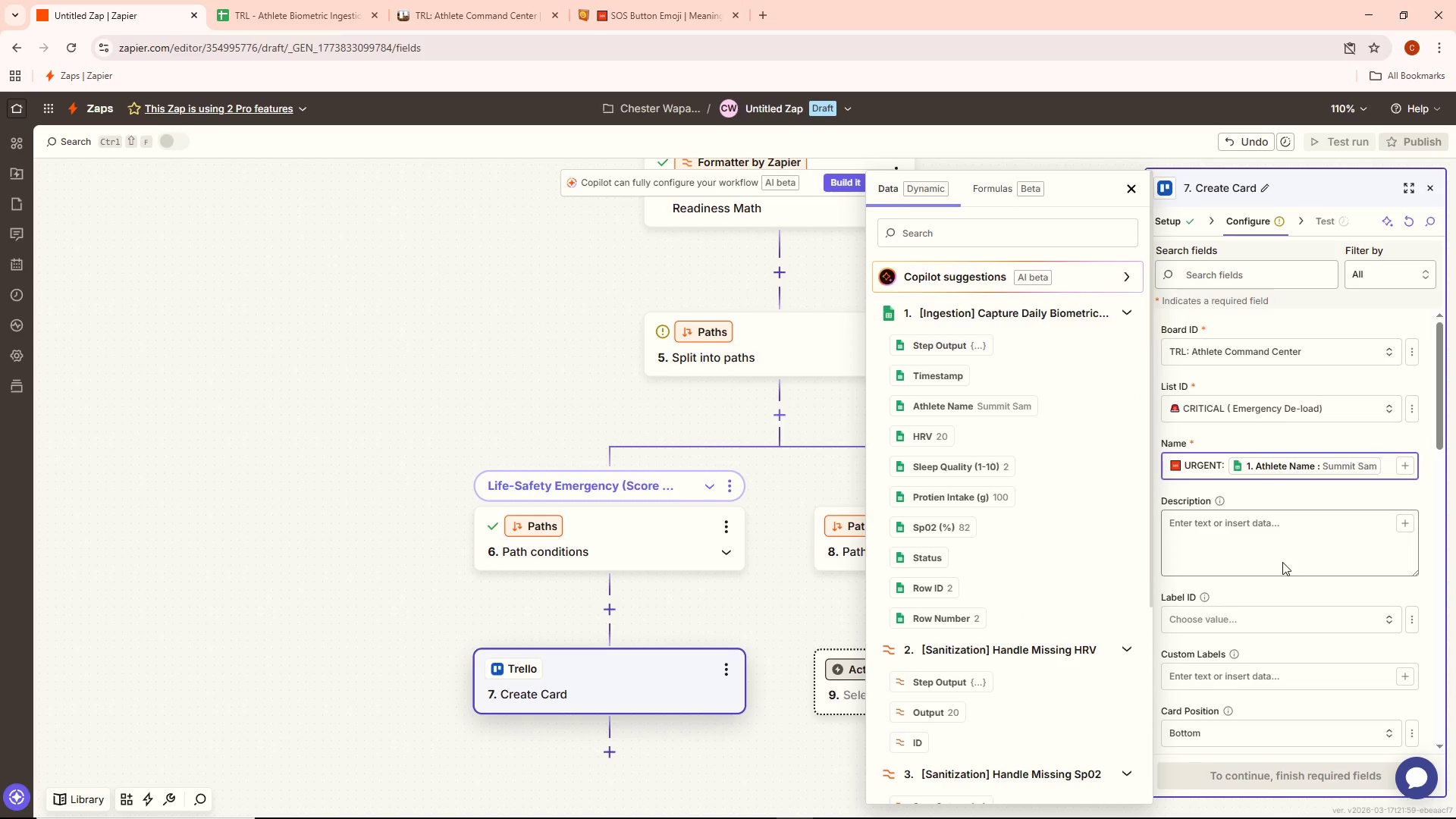 
key(Space)
 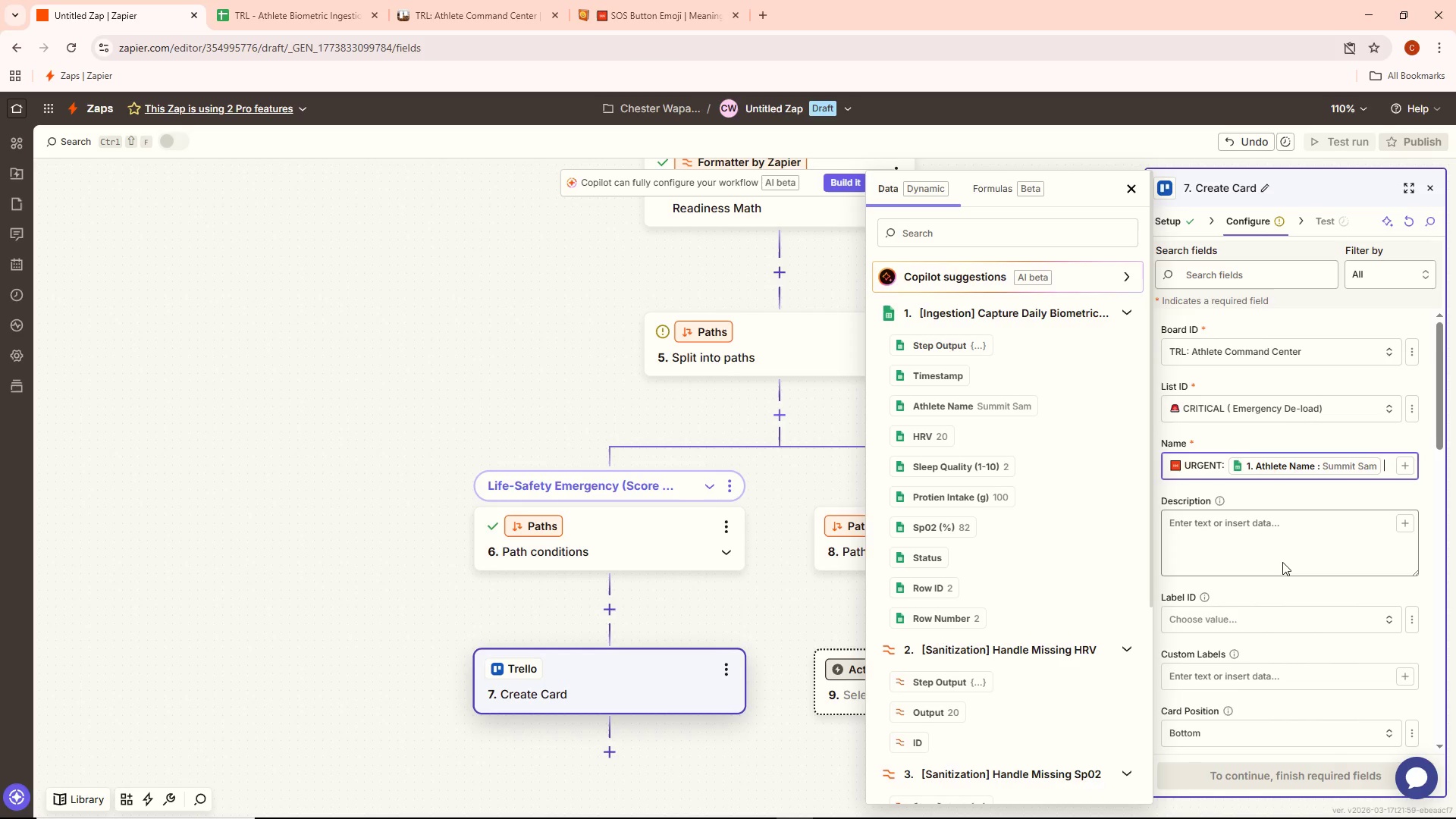 
wait(5.92)
 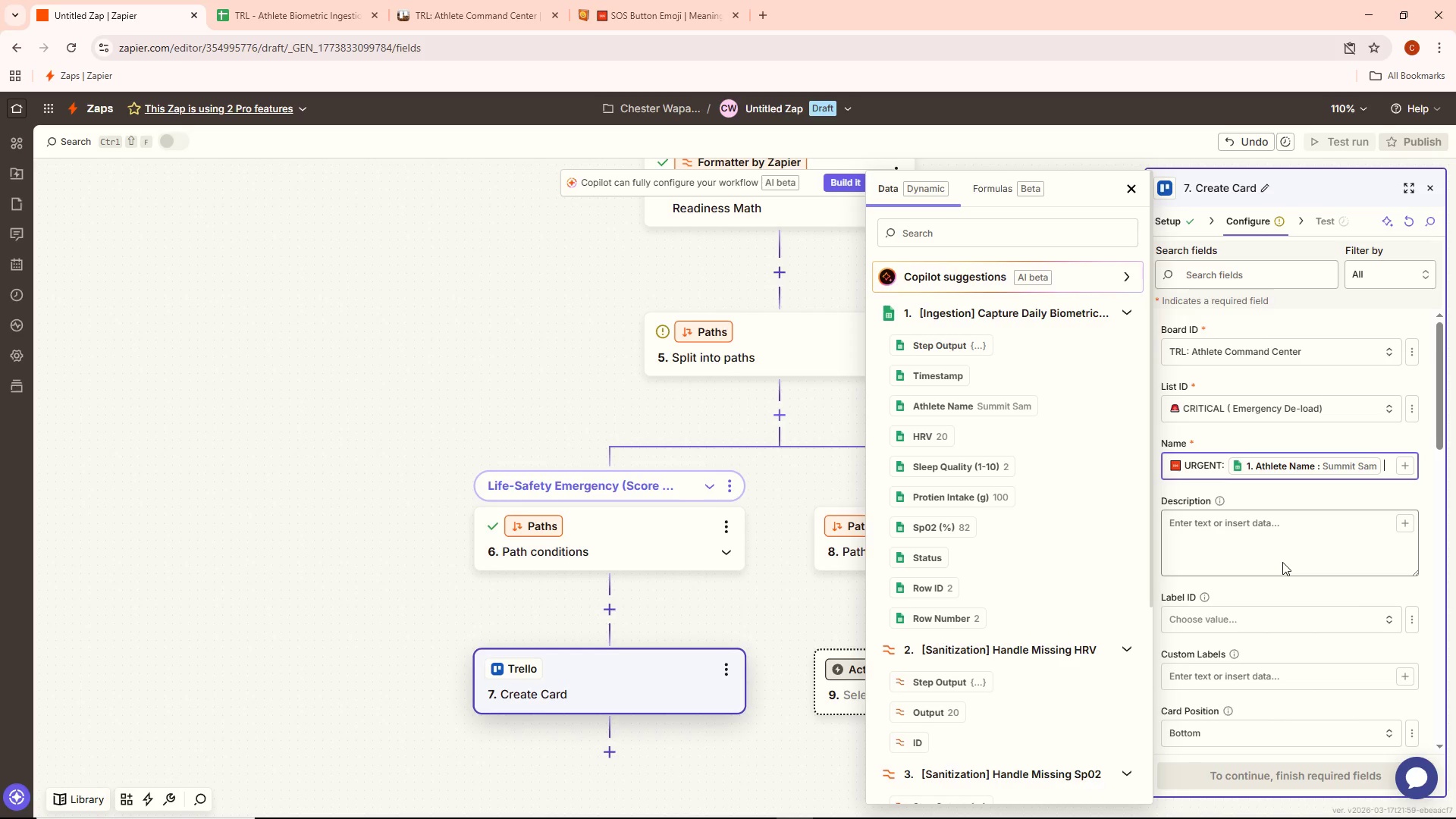 
key(Space)
 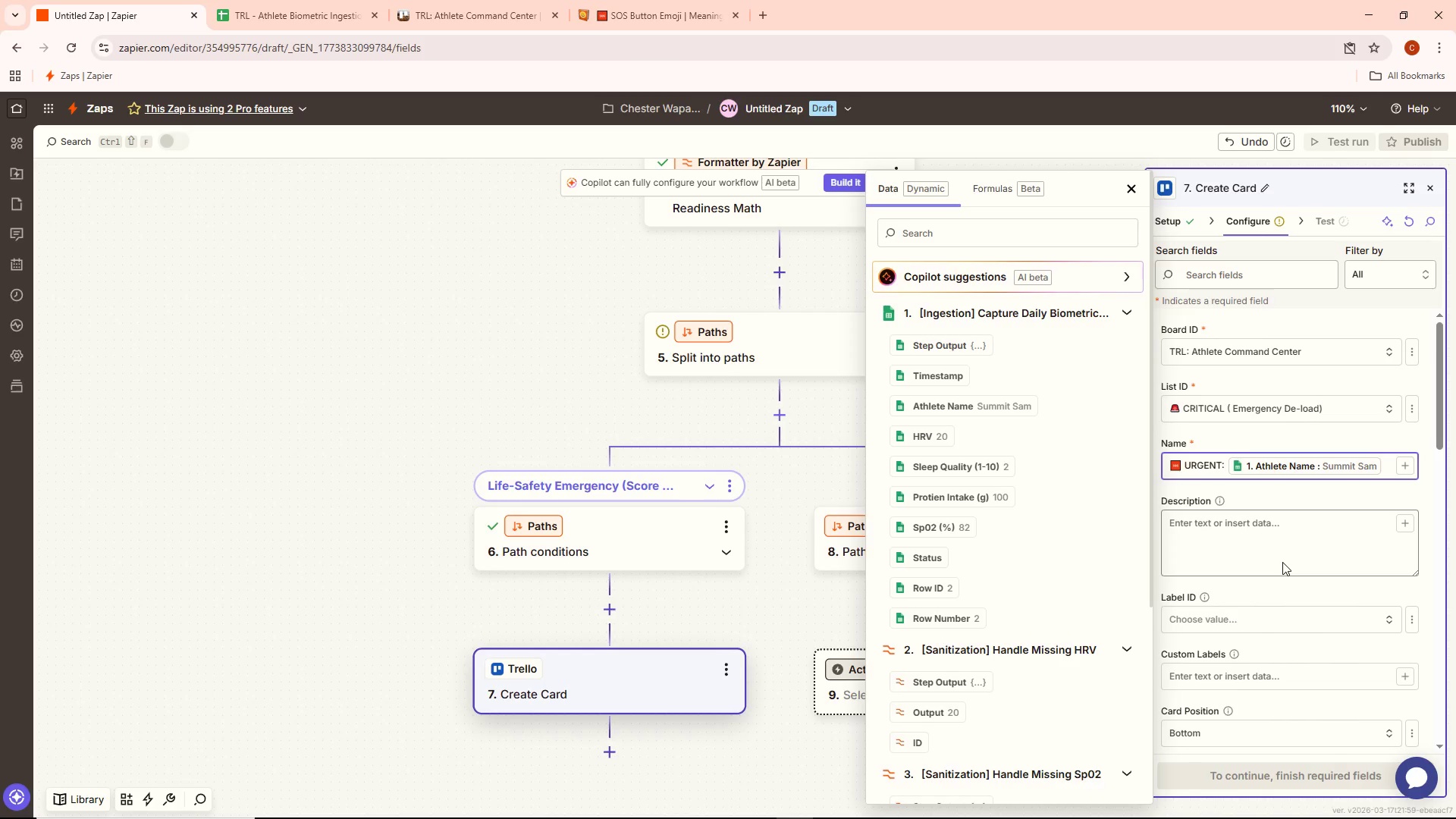 
key(Minus)
 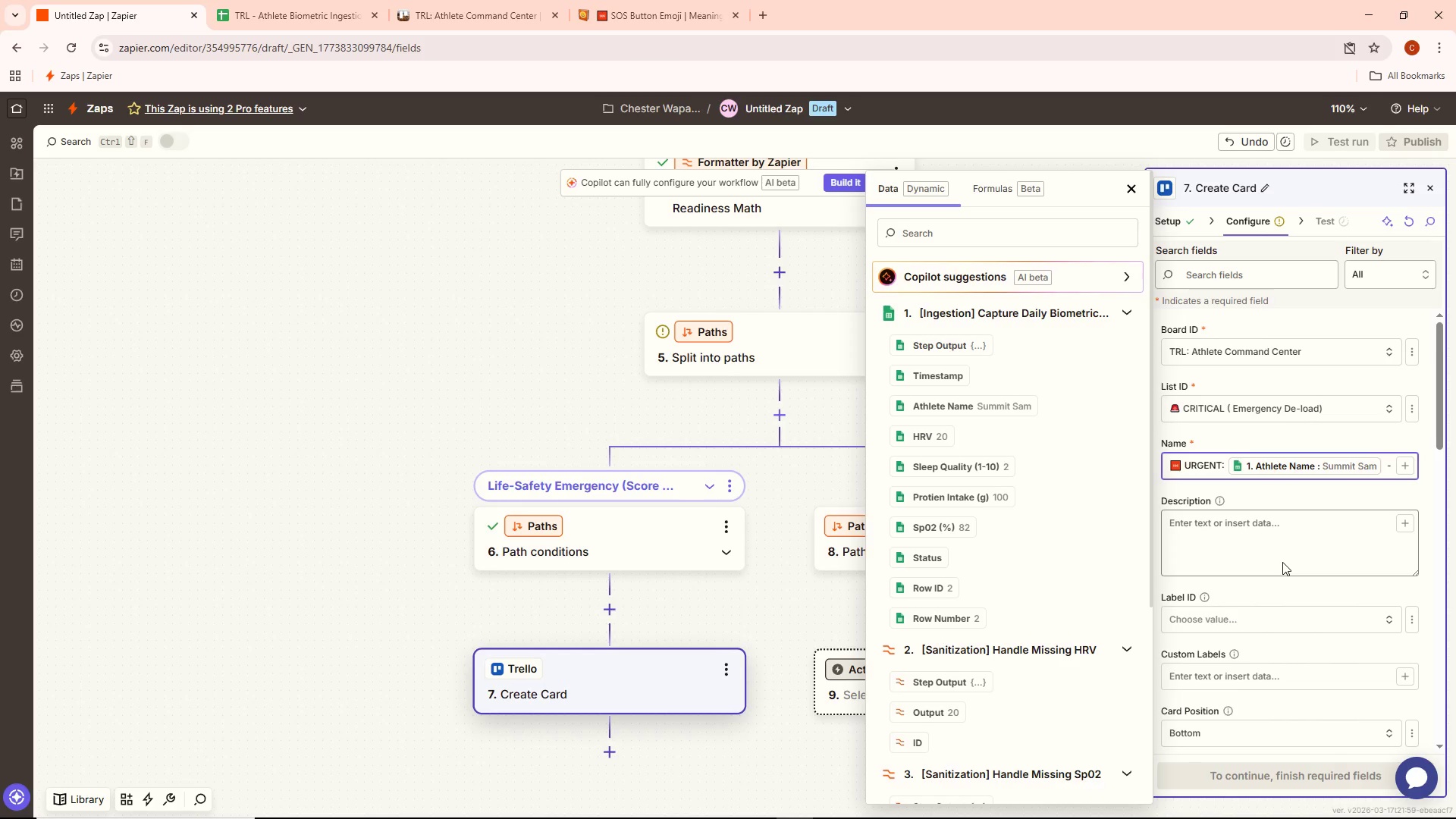 
key(Space)
 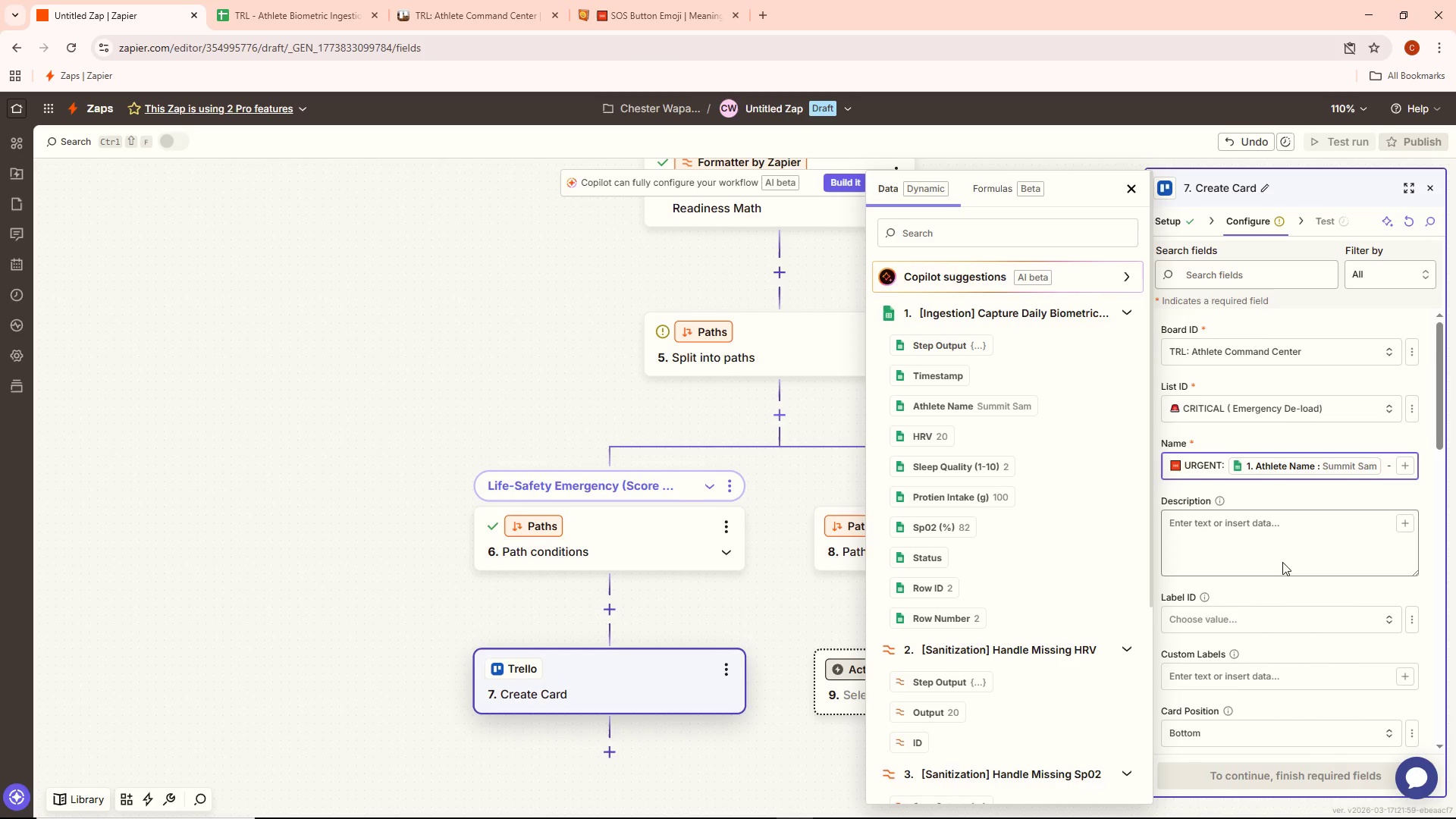 
key(Backspace)
 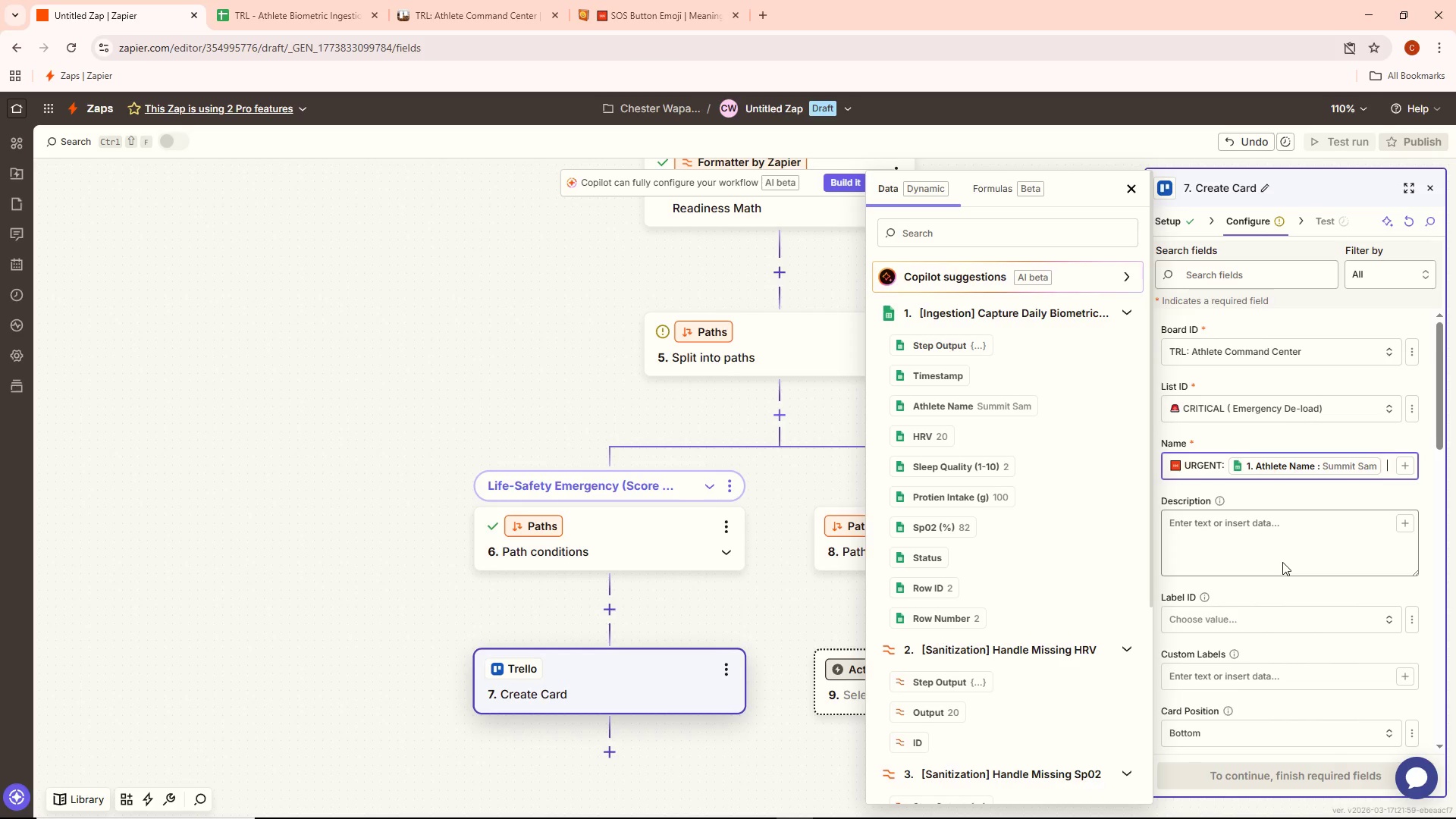 
key(Backspace)
 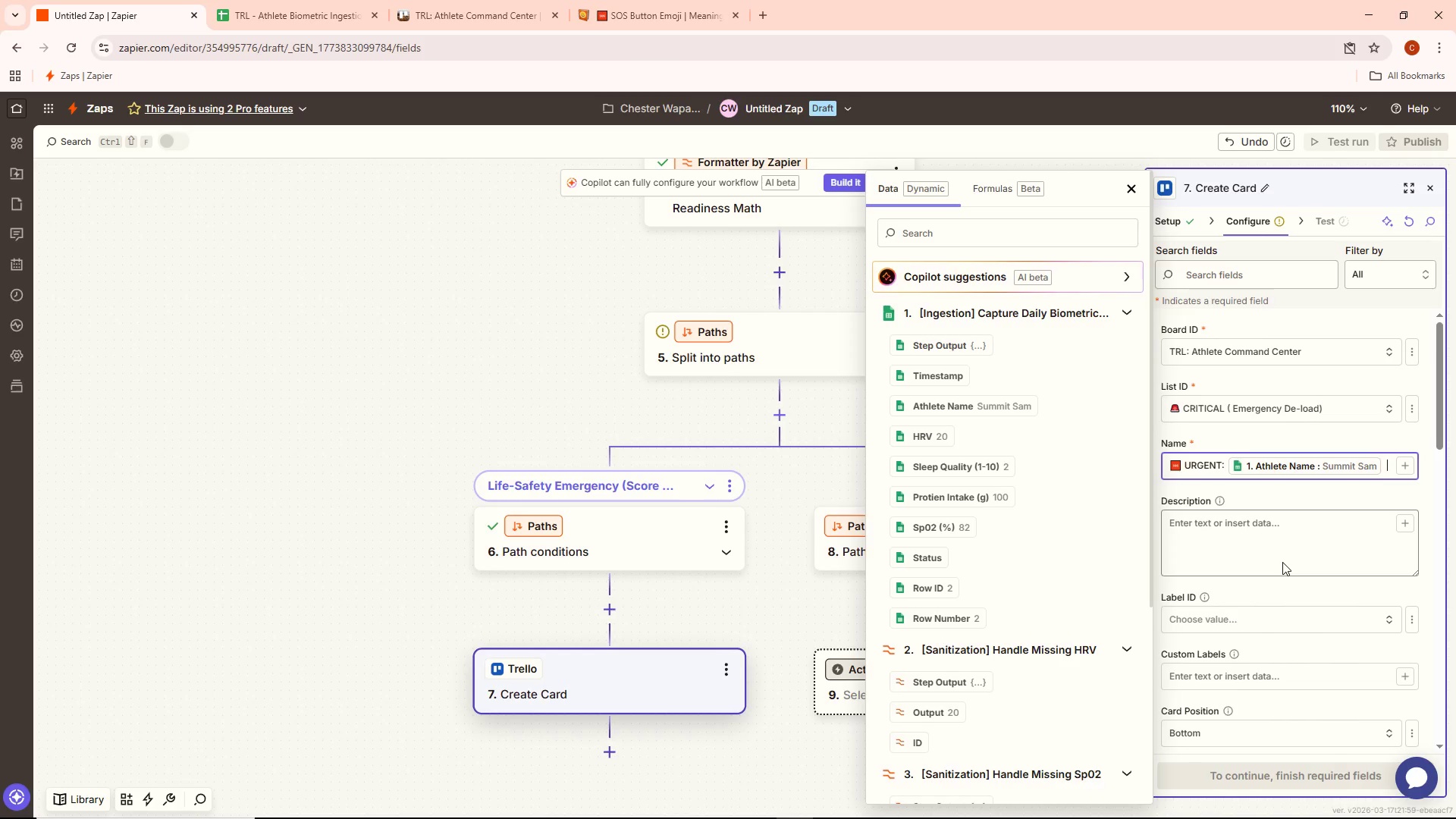 
key(Backspace)
 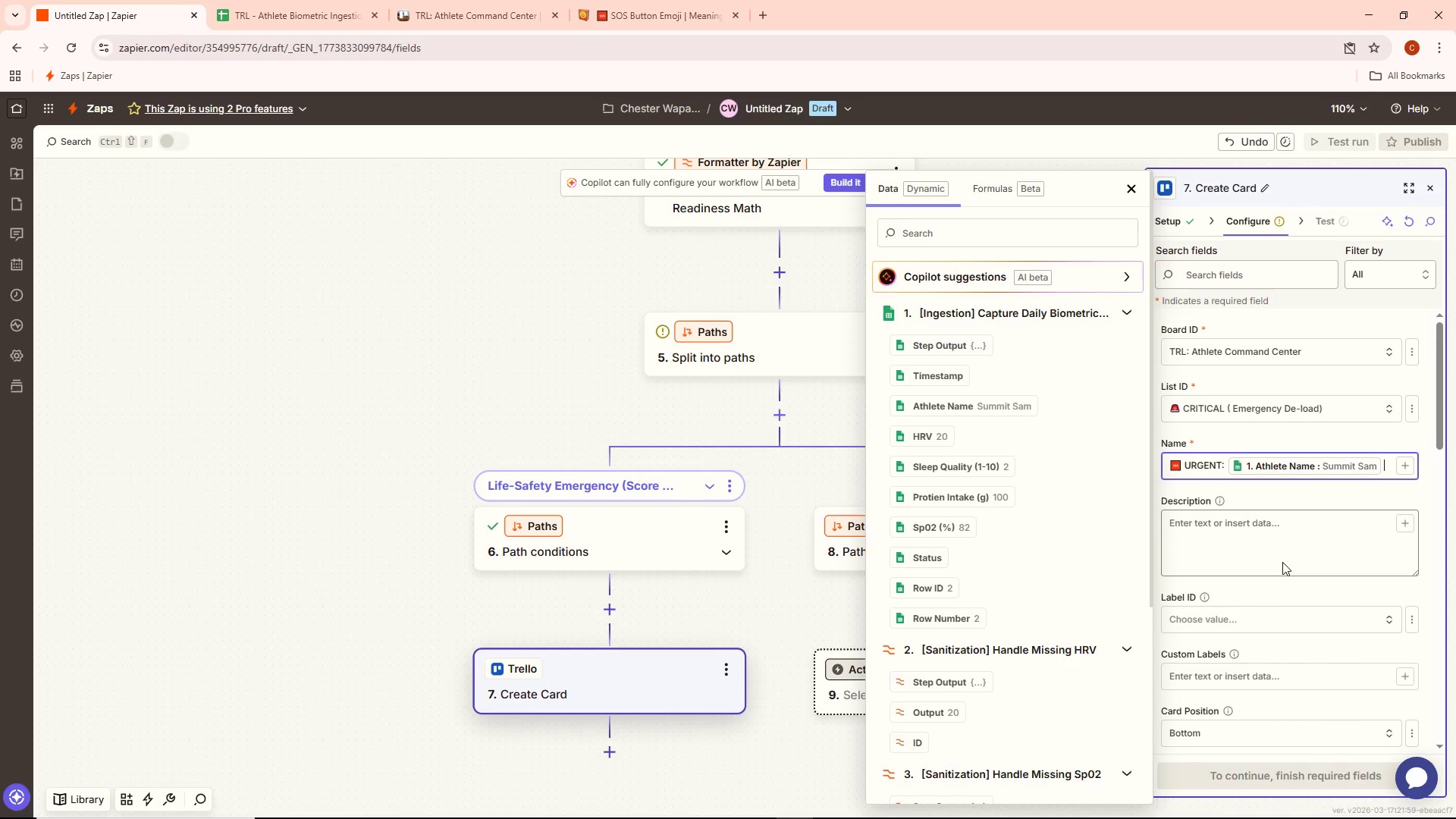 
key(Backspace)
 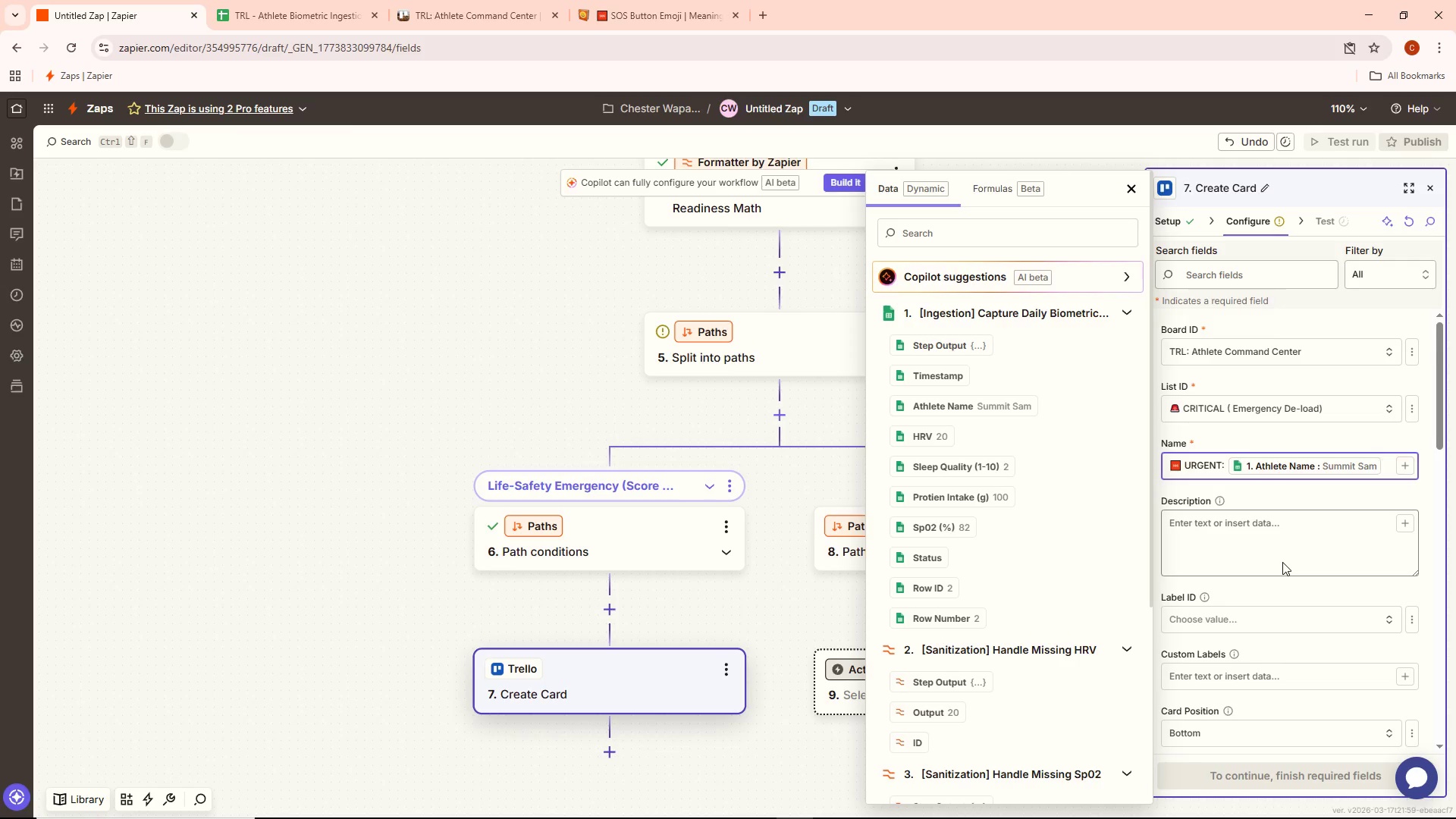 
key(Space)
 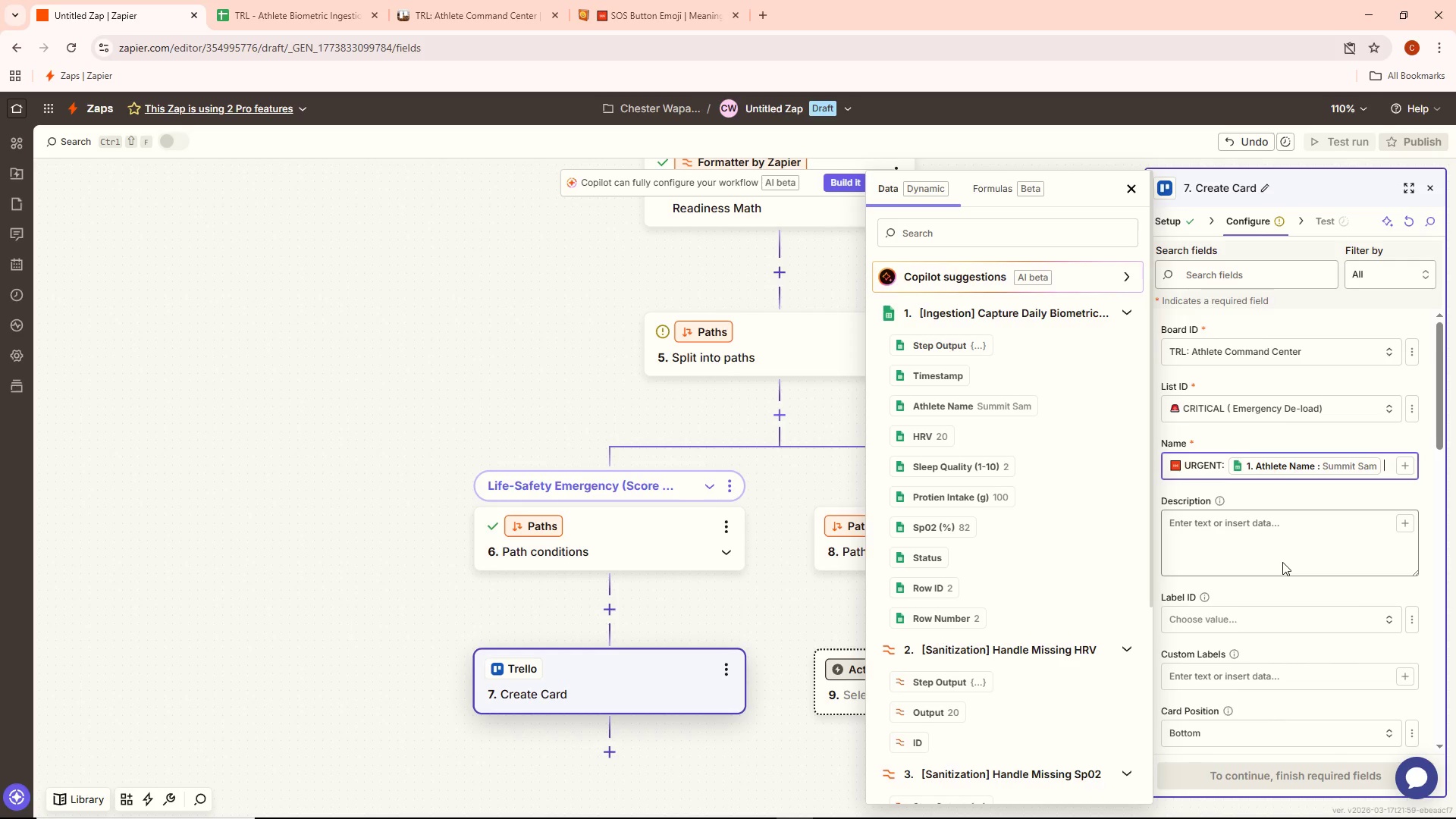 
key(Minus)
 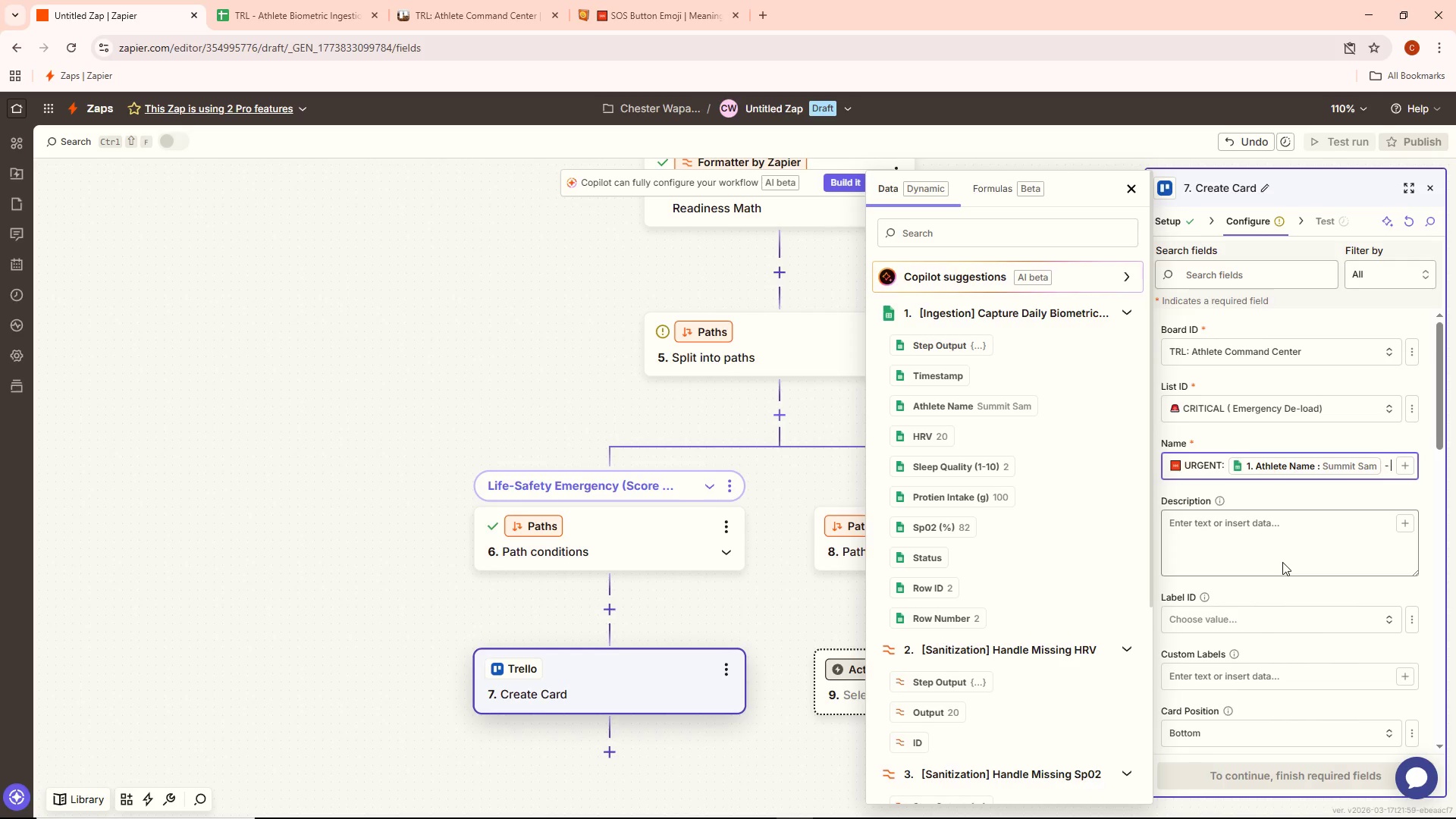 
key(Space)
 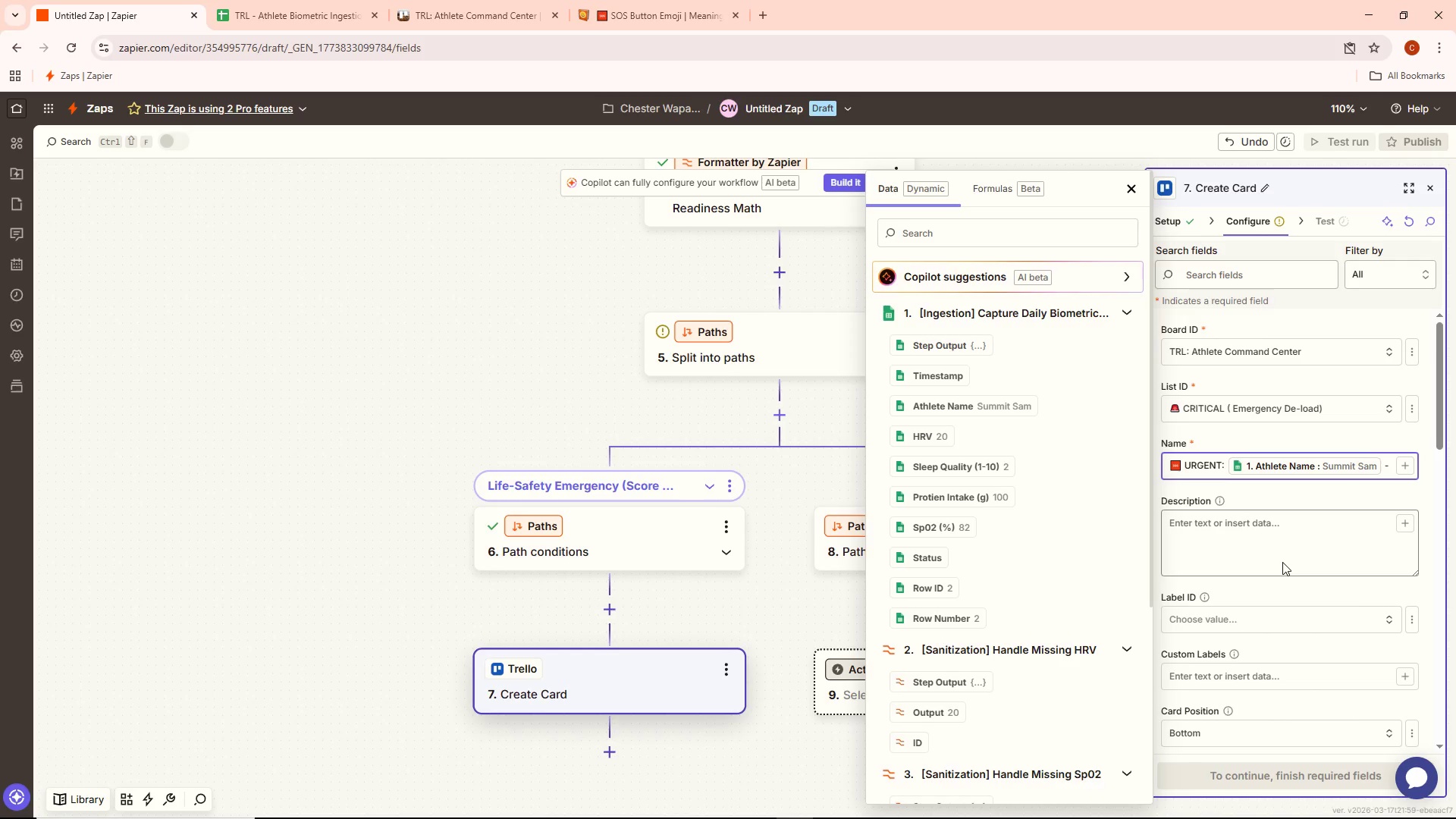 
key(Shift+R)
 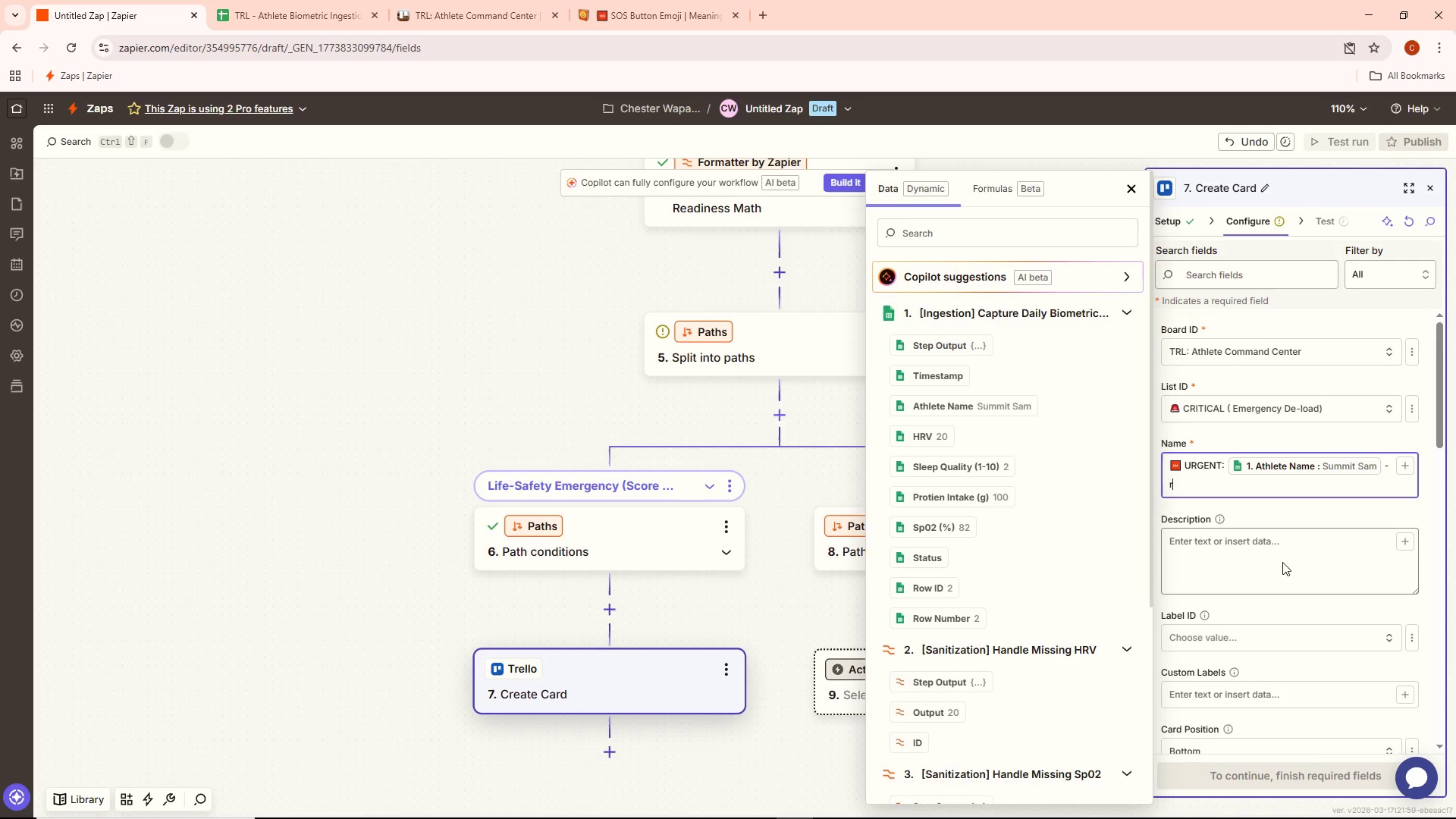 
key(Alt+Tab)